 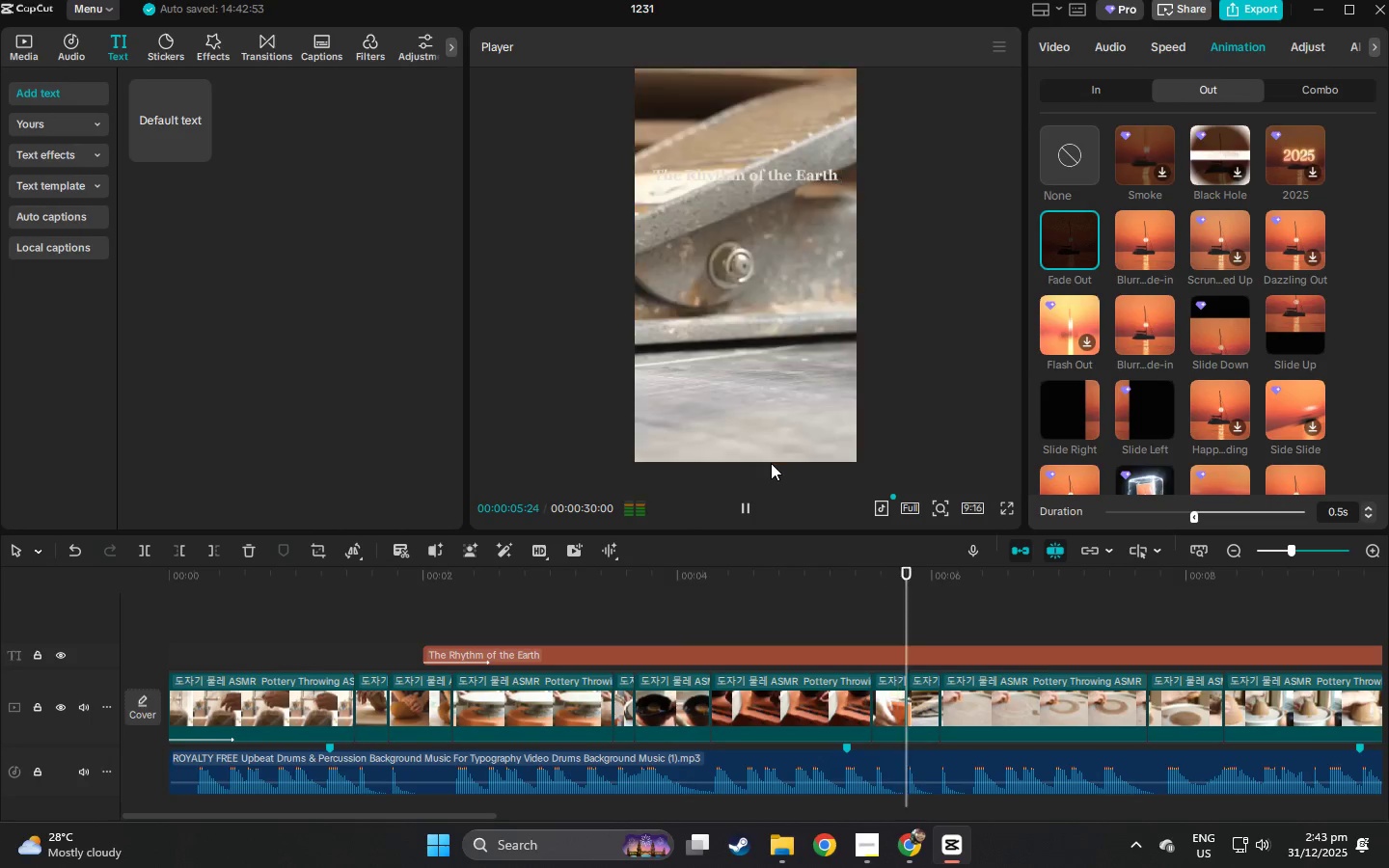 
left_click_drag(start_coordinate=[476, 817], to_coordinate=[59, 764])
 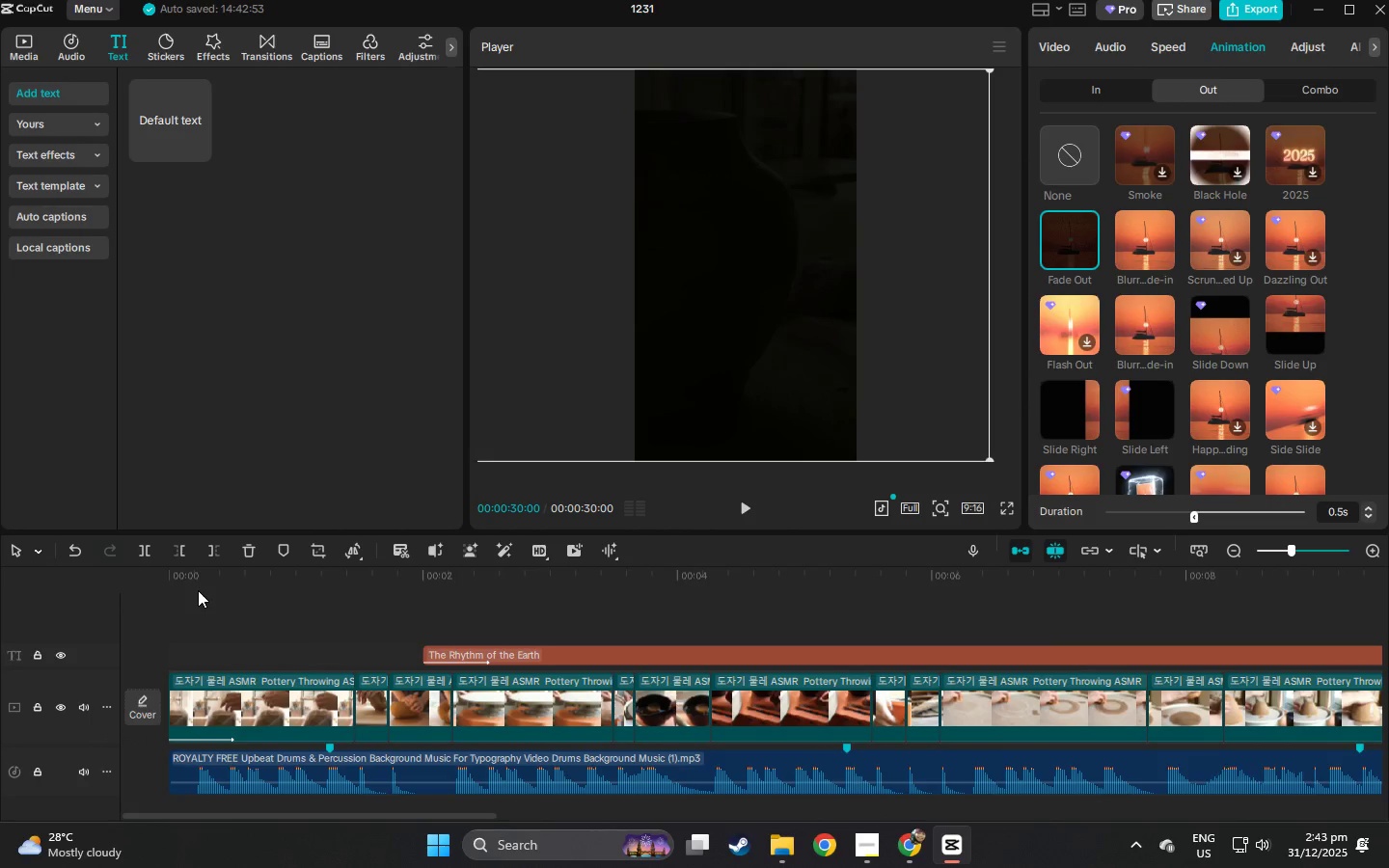 
left_click_drag(start_coordinate=[192, 577], to_coordinate=[142, 578])
 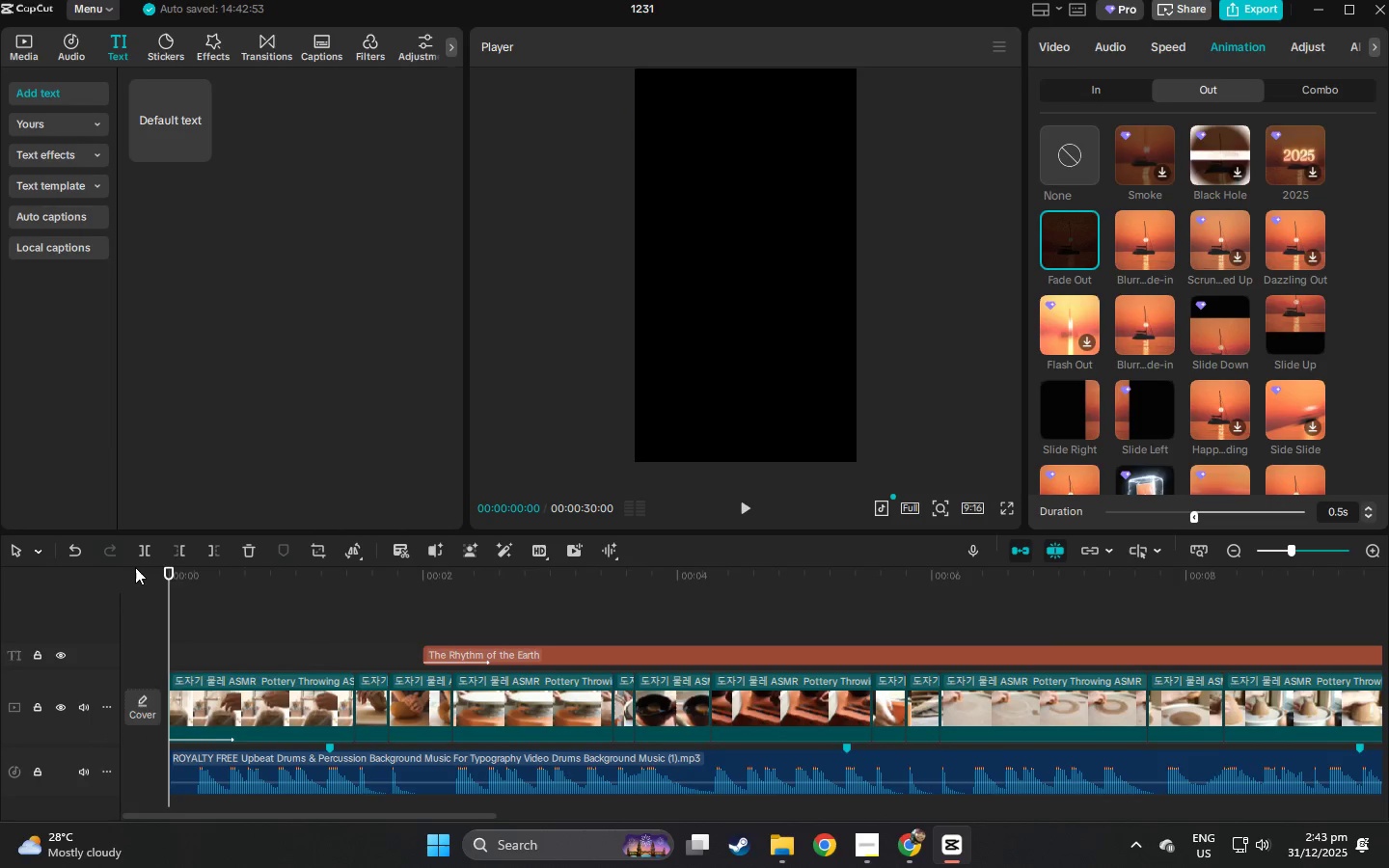 
key(Space)
 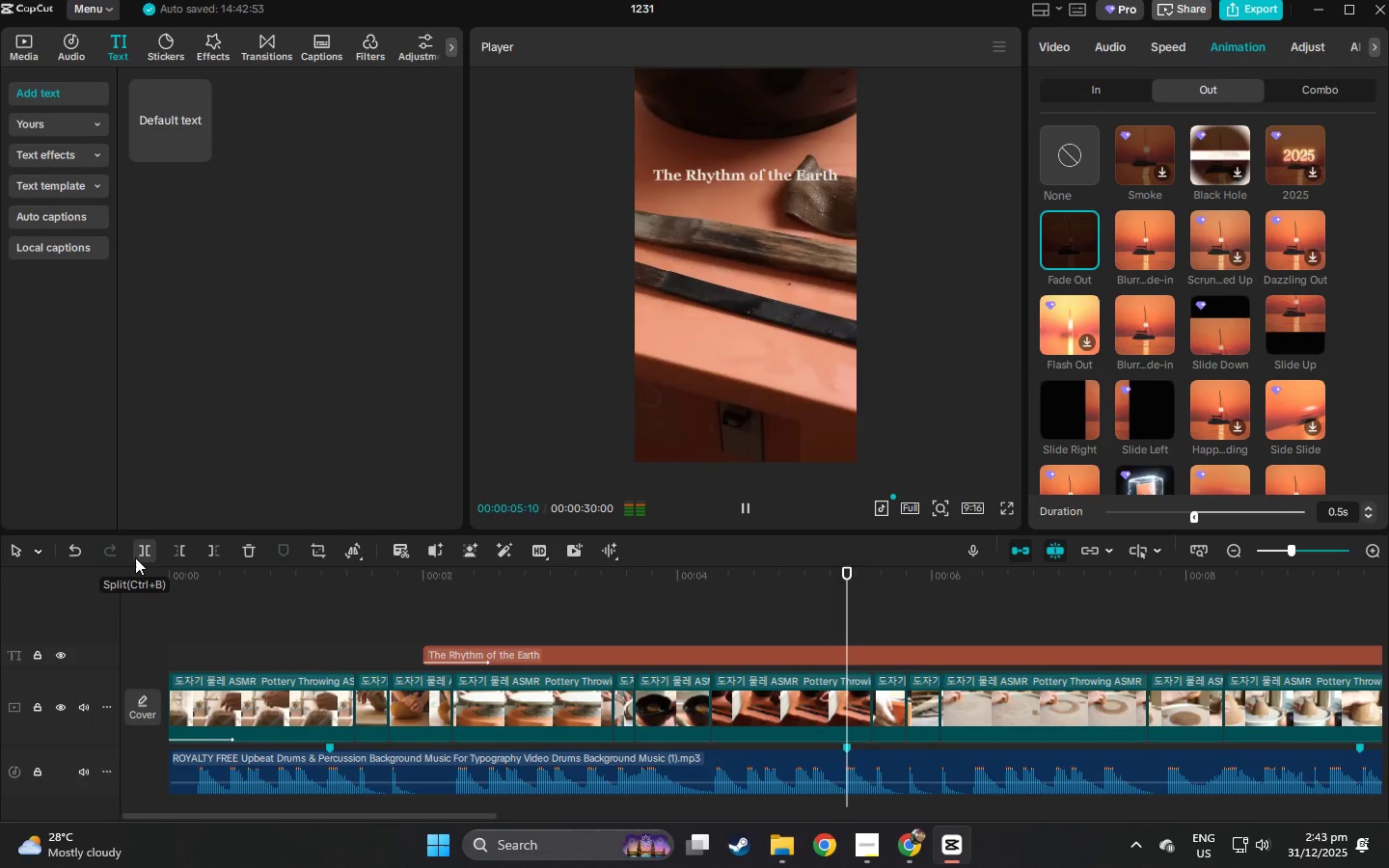 
wait(7.12)
 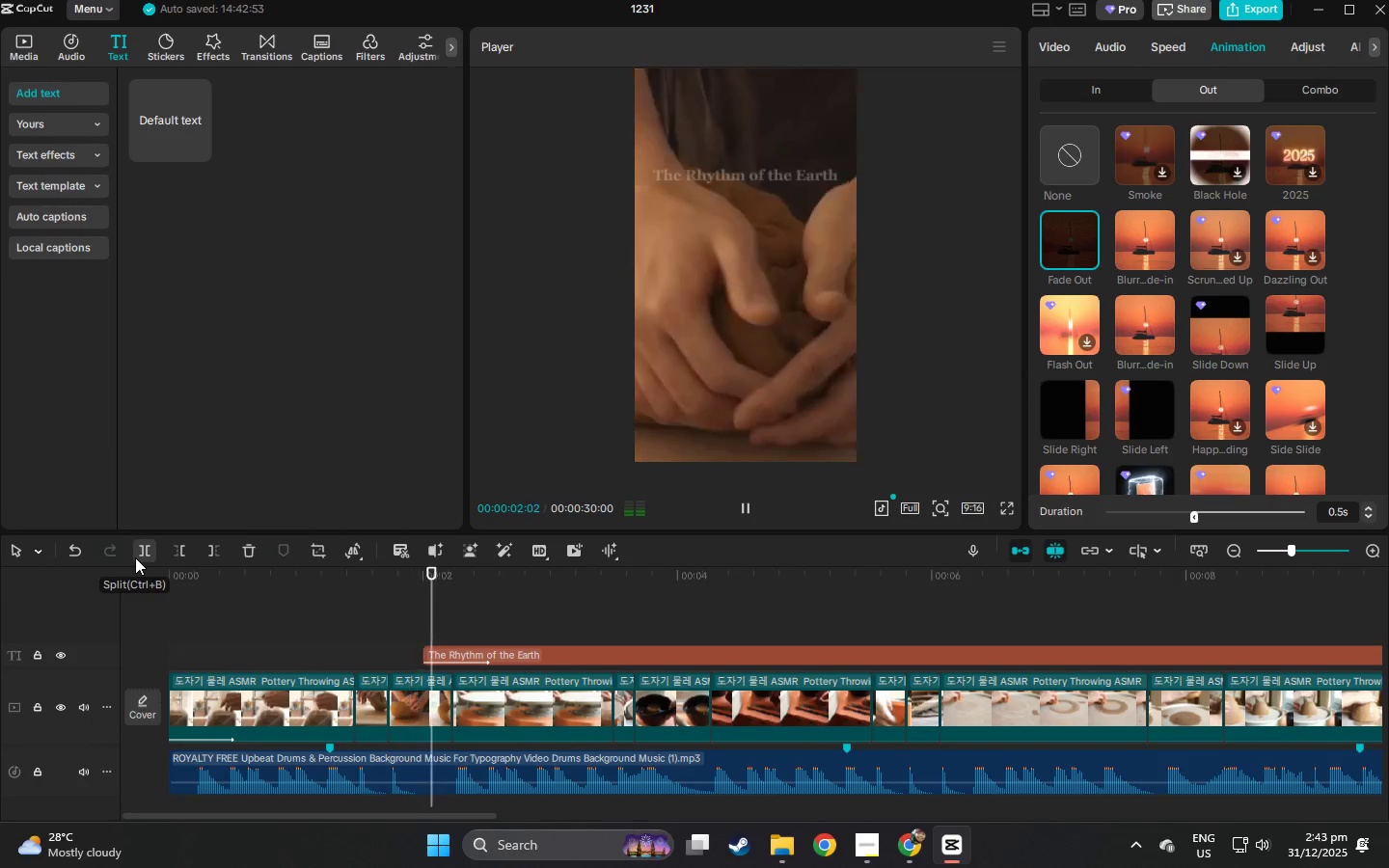 
key(Space)
 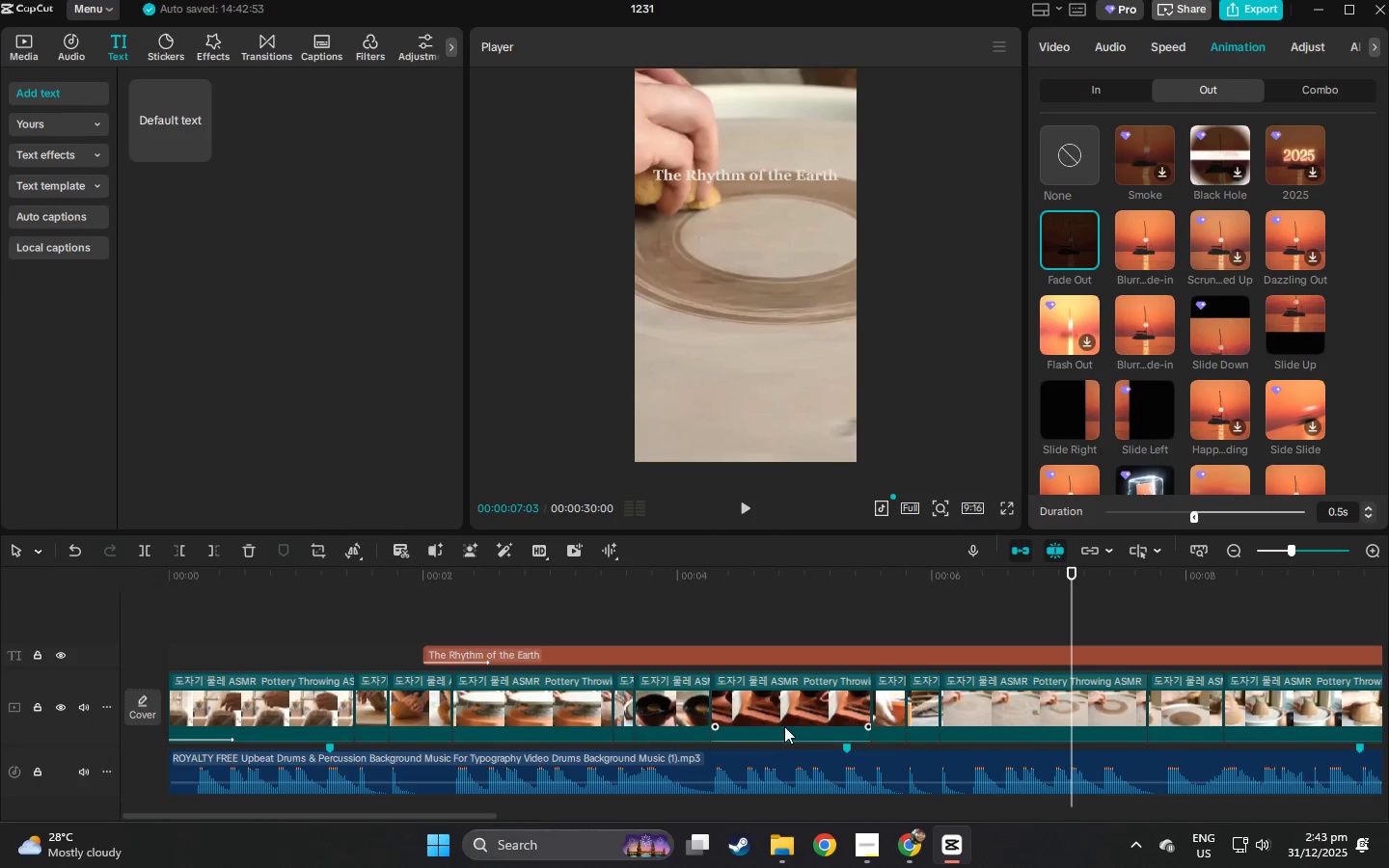 
left_click([841, 707])
 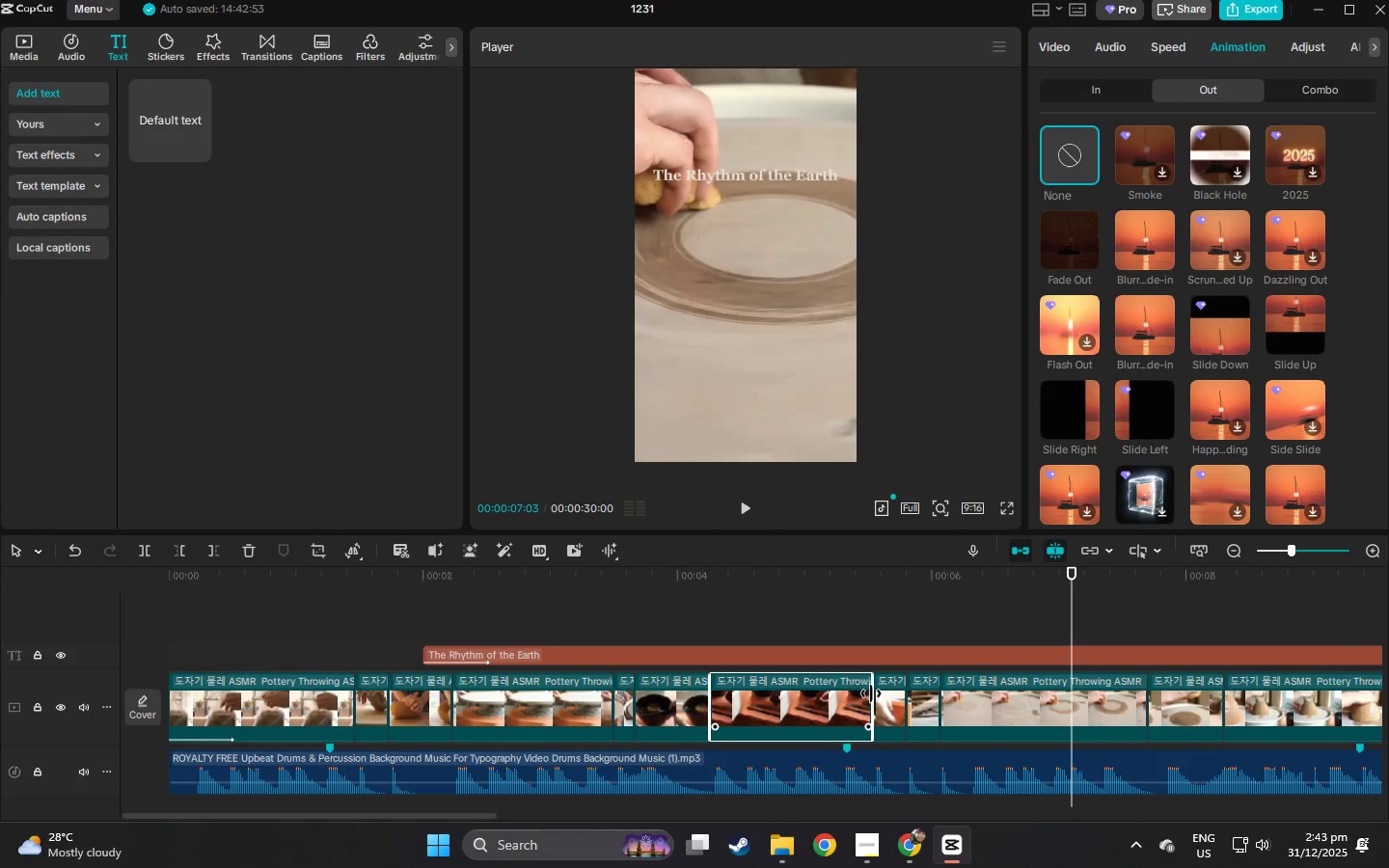 
left_click([871, 693])
 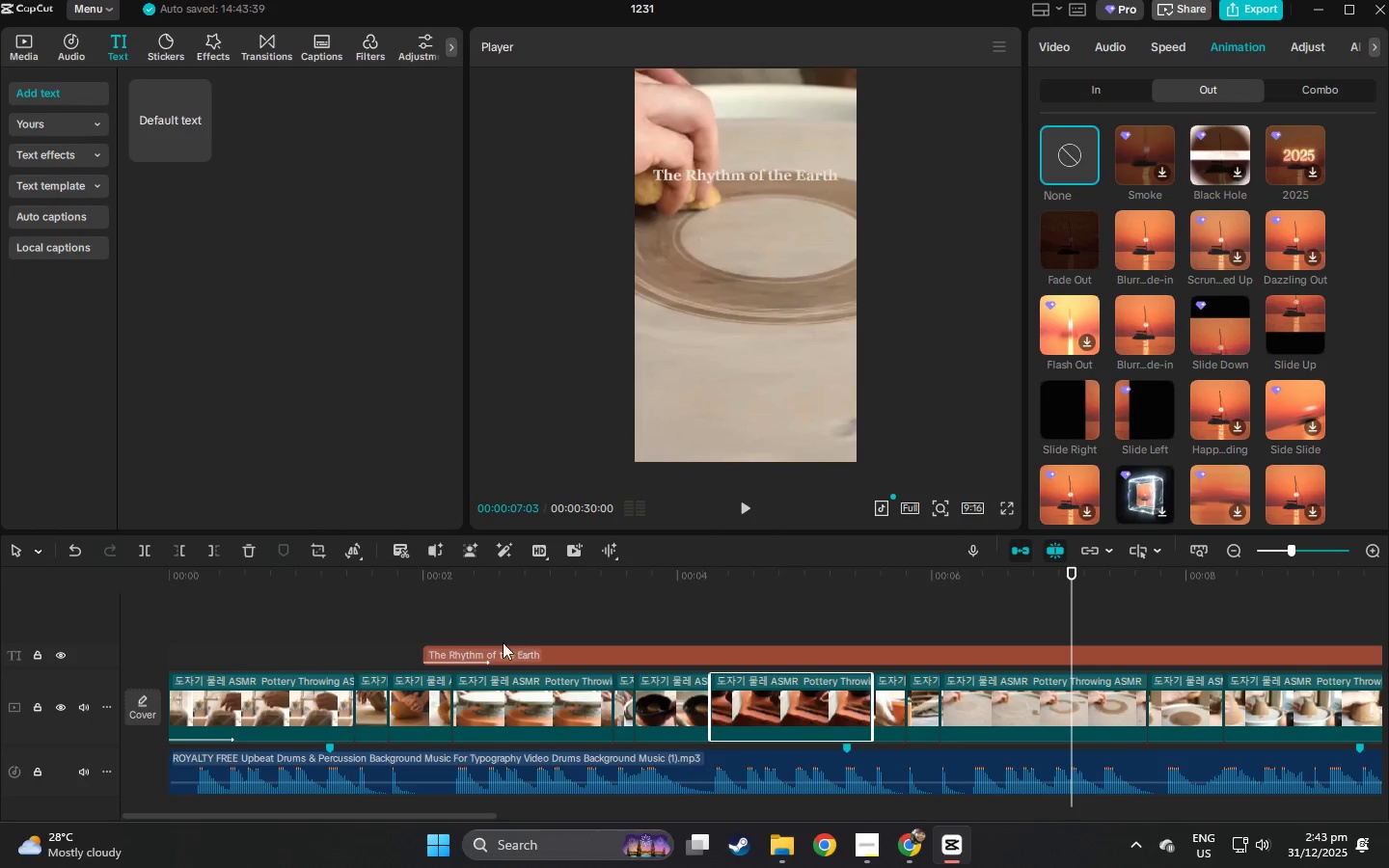 
left_click([498, 647])
 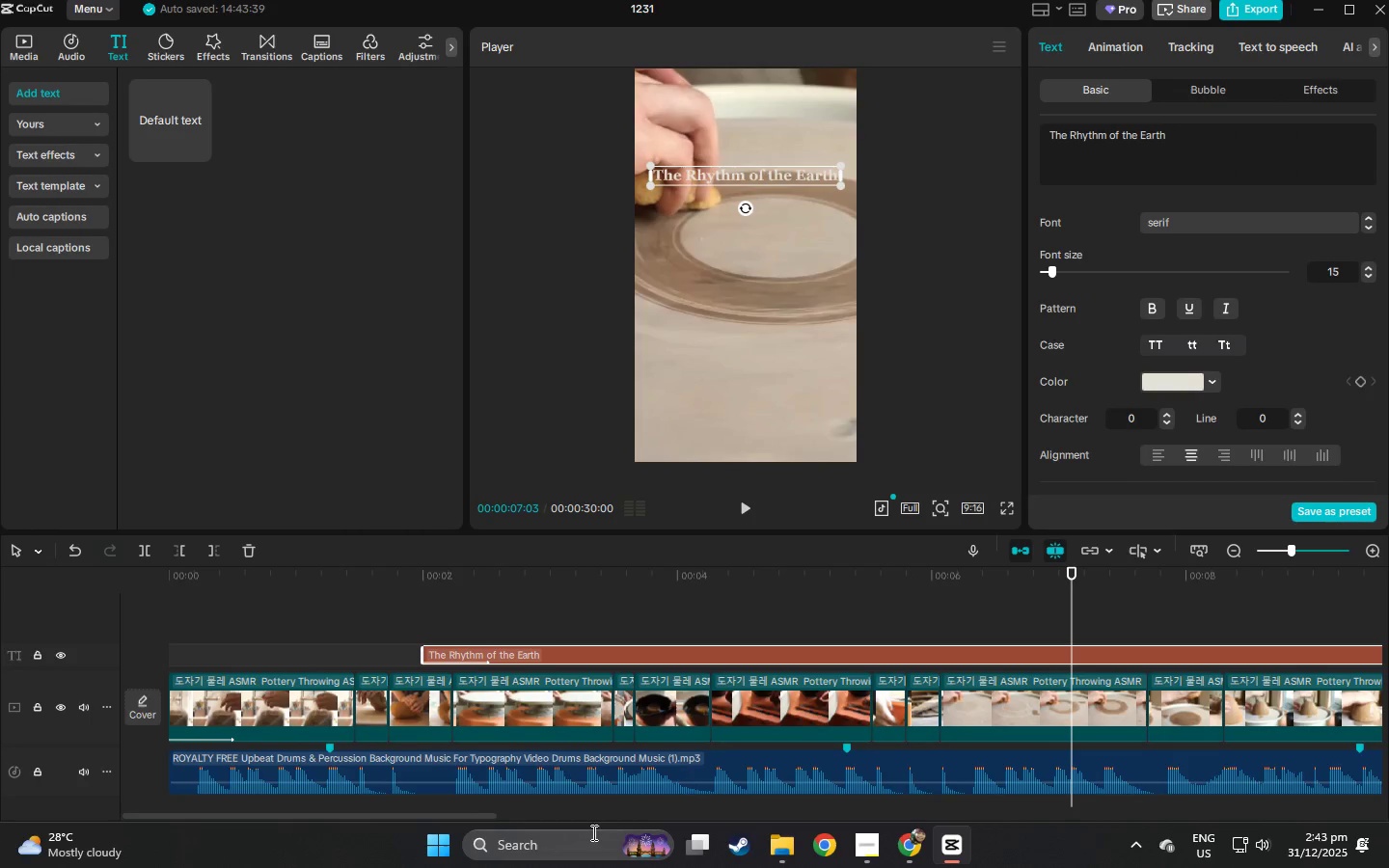 
left_click_drag(start_coordinate=[463, 818], to_coordinate=[1322, 820])
 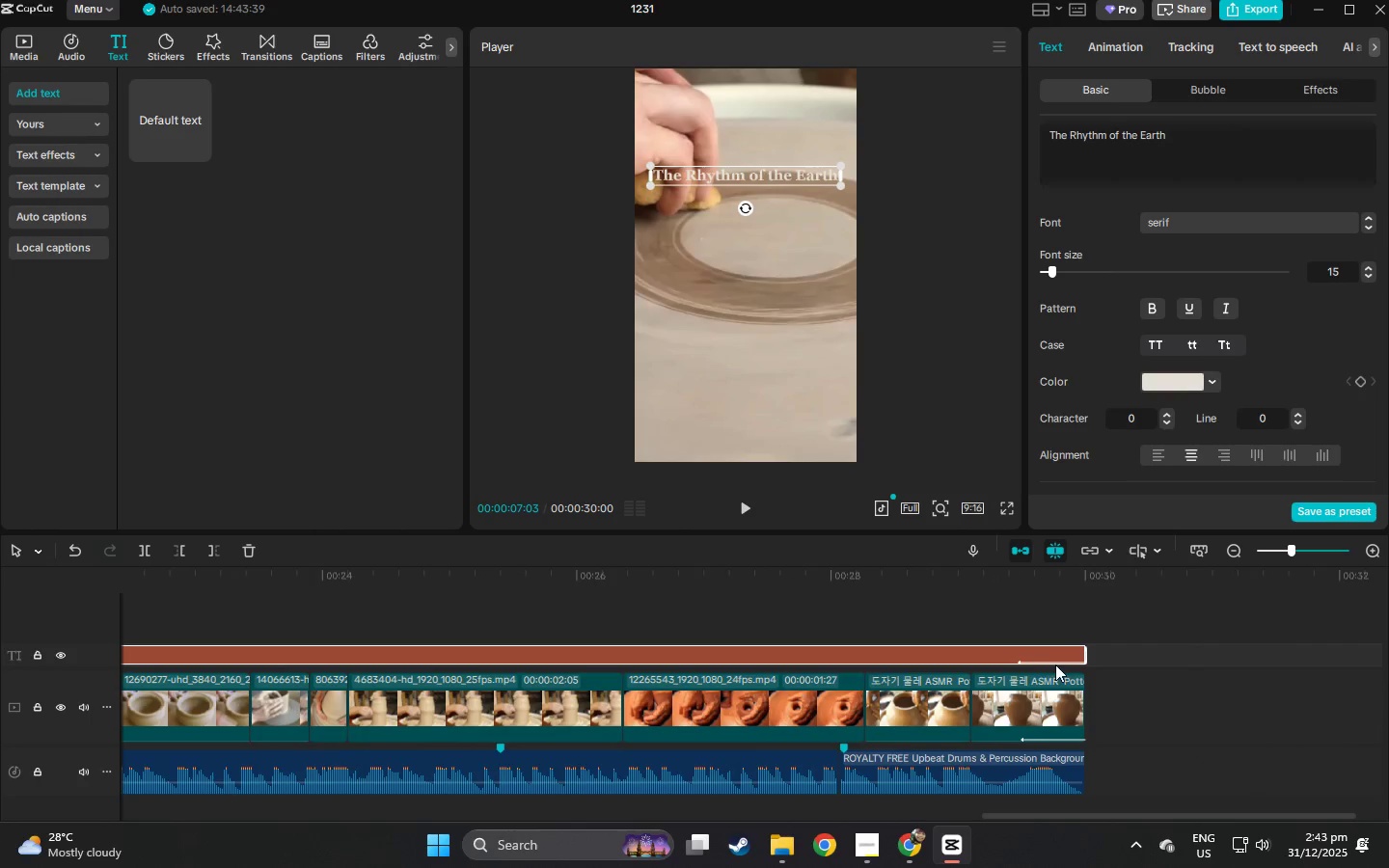 
left_click([1046, 660])
 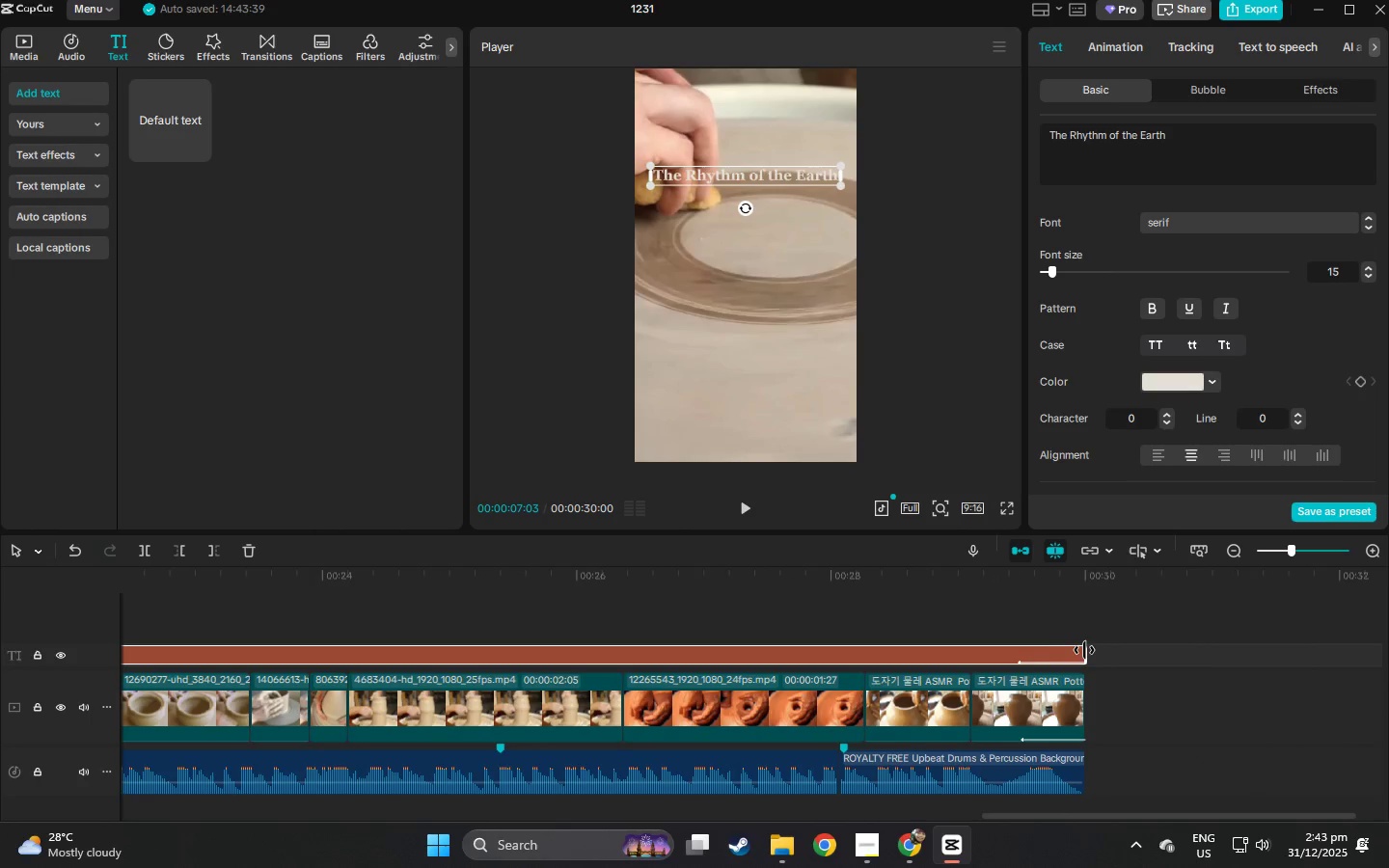 
left_click_drag(start_coordinate=[1085, 650], to_coordinate=[1048, 653])
 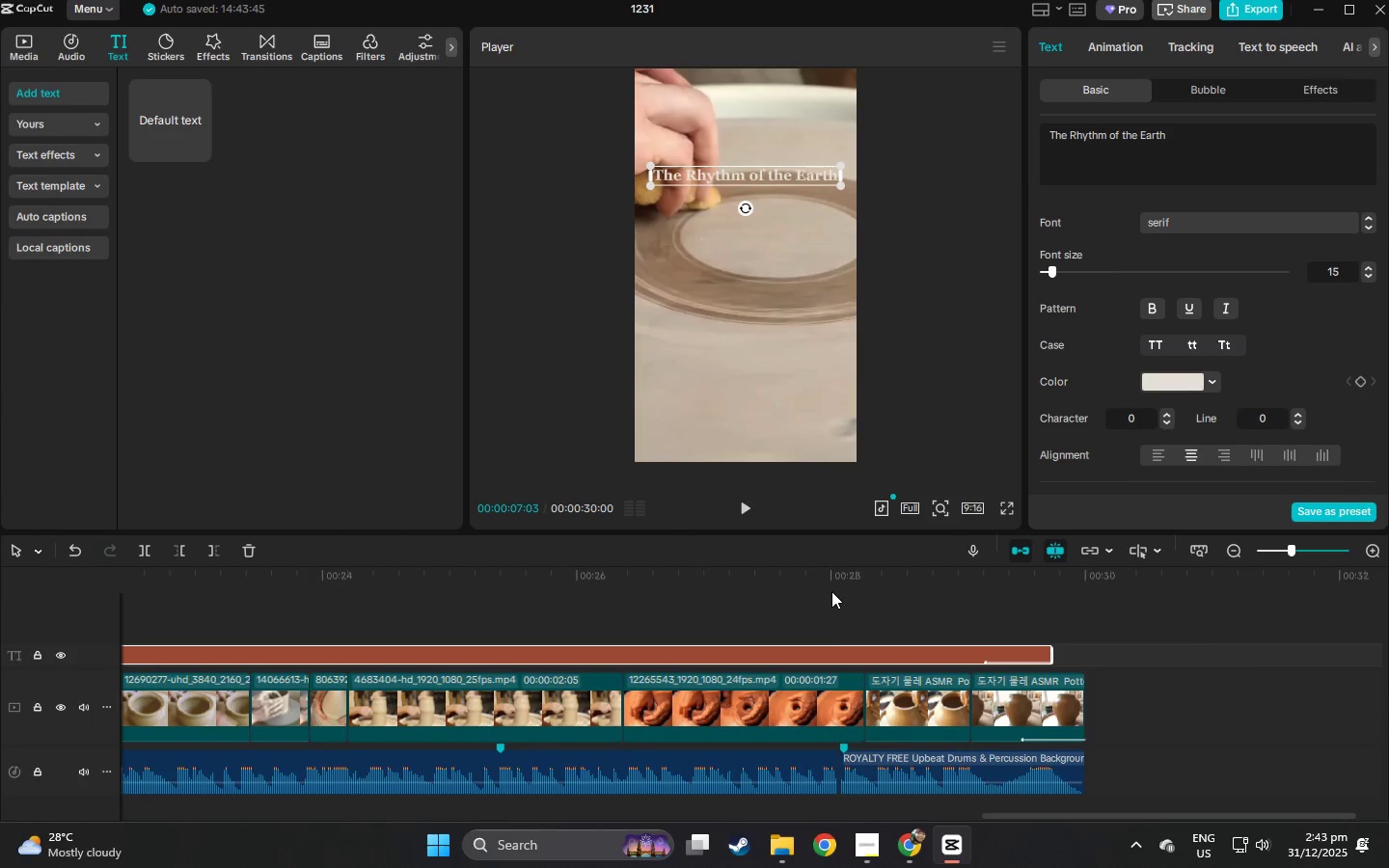 
left_click([831, 591])
 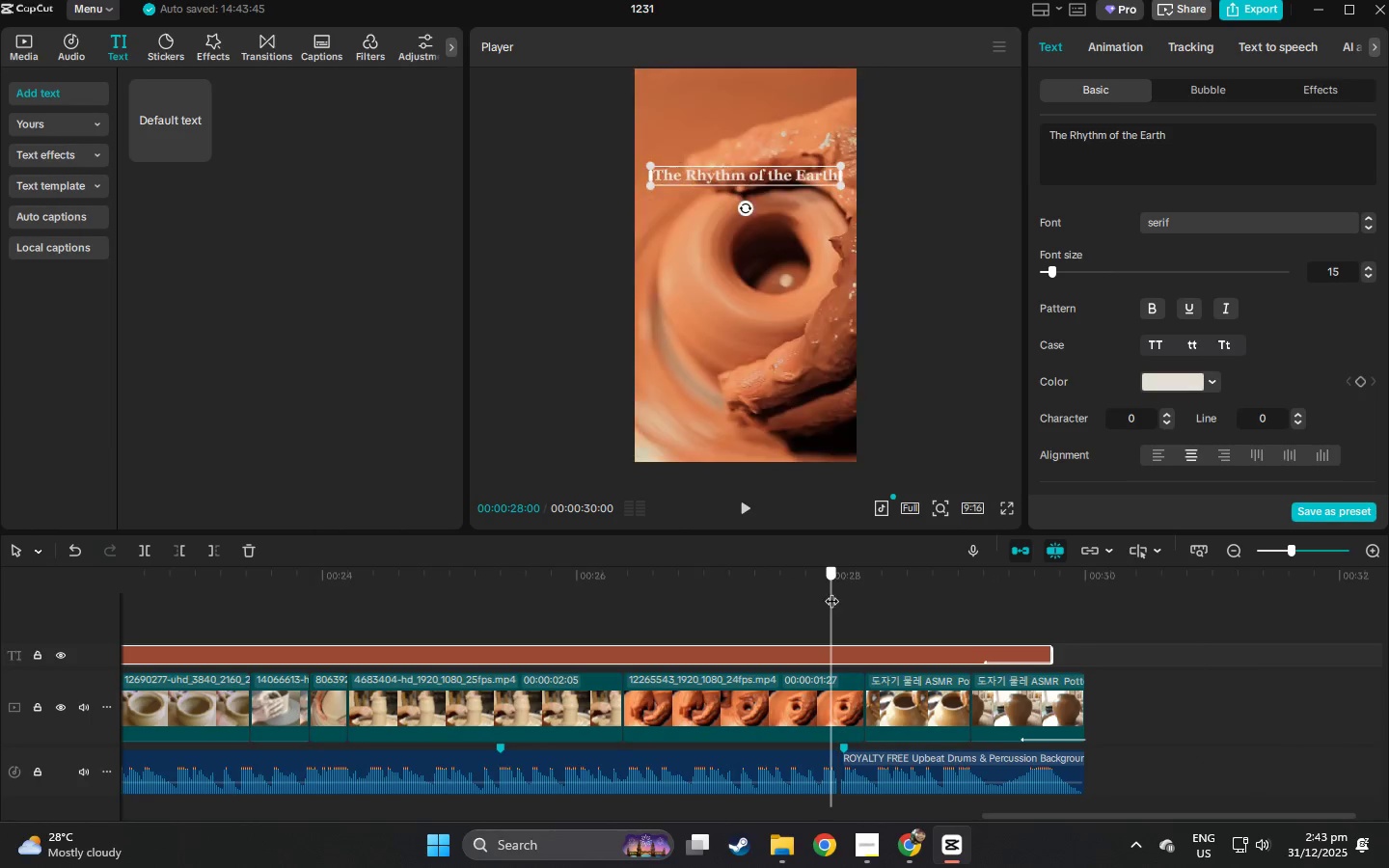 
key(Space)
 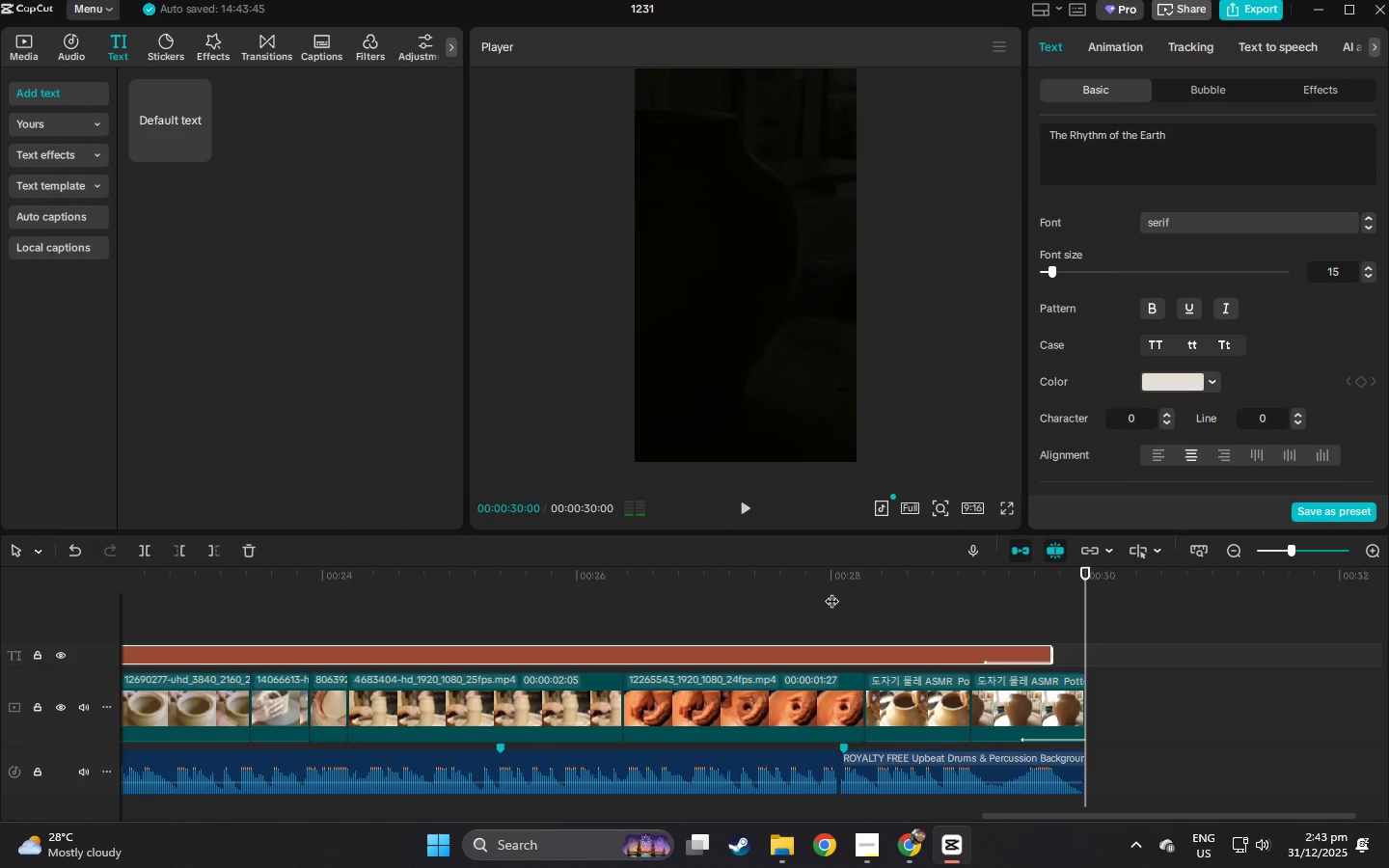 
left_click([1014, 656])
 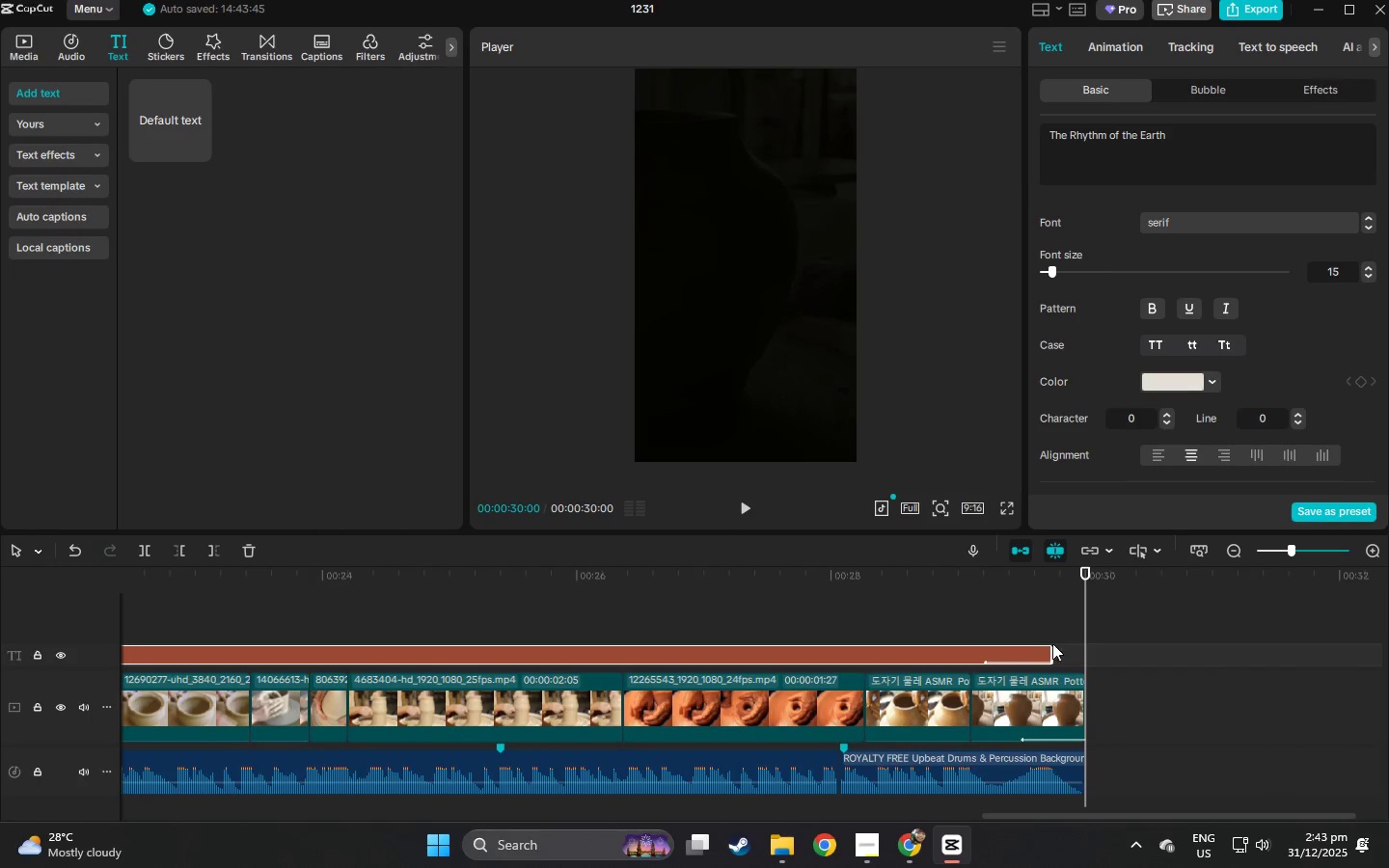 
left_click_drag(start_coordinate=[1054, 650], to_coordinate=[1029, 651])
 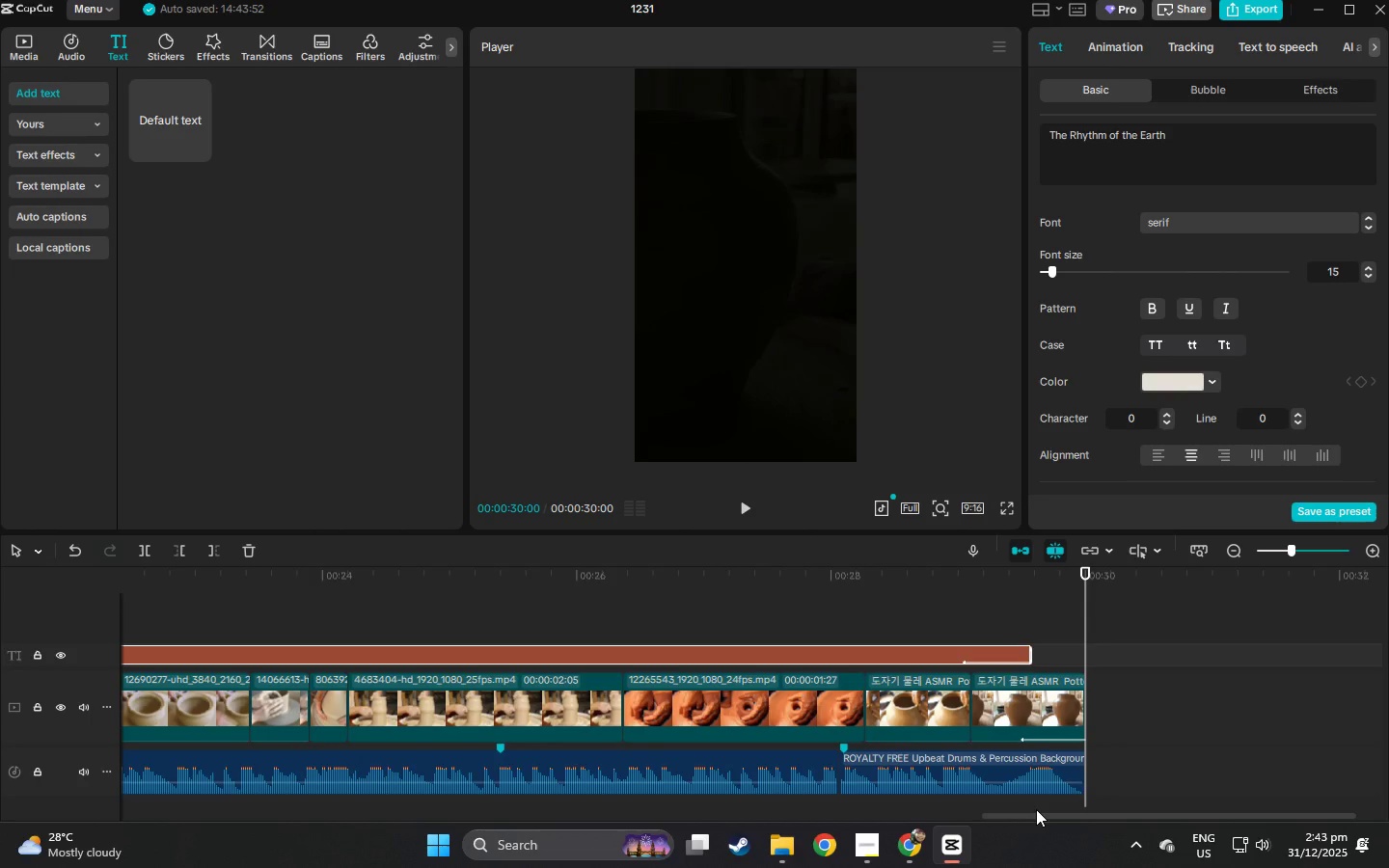 
left_click_drag(start_coordinate=[1037, 818], to_coordinate=[144, 816])
 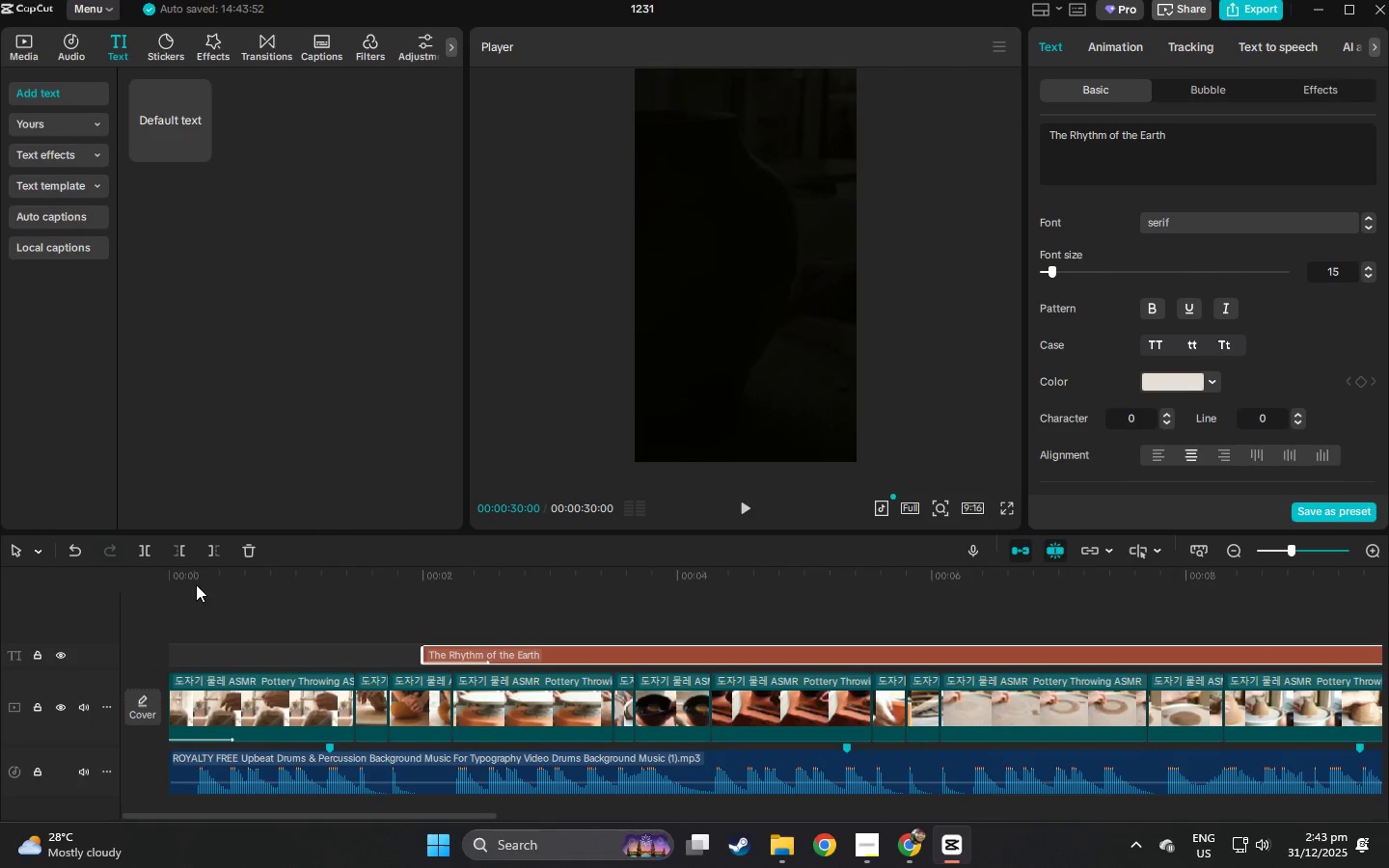 
left_click_drag(start_coordinate=[193, 581], to_coordinate=[133, 585])
 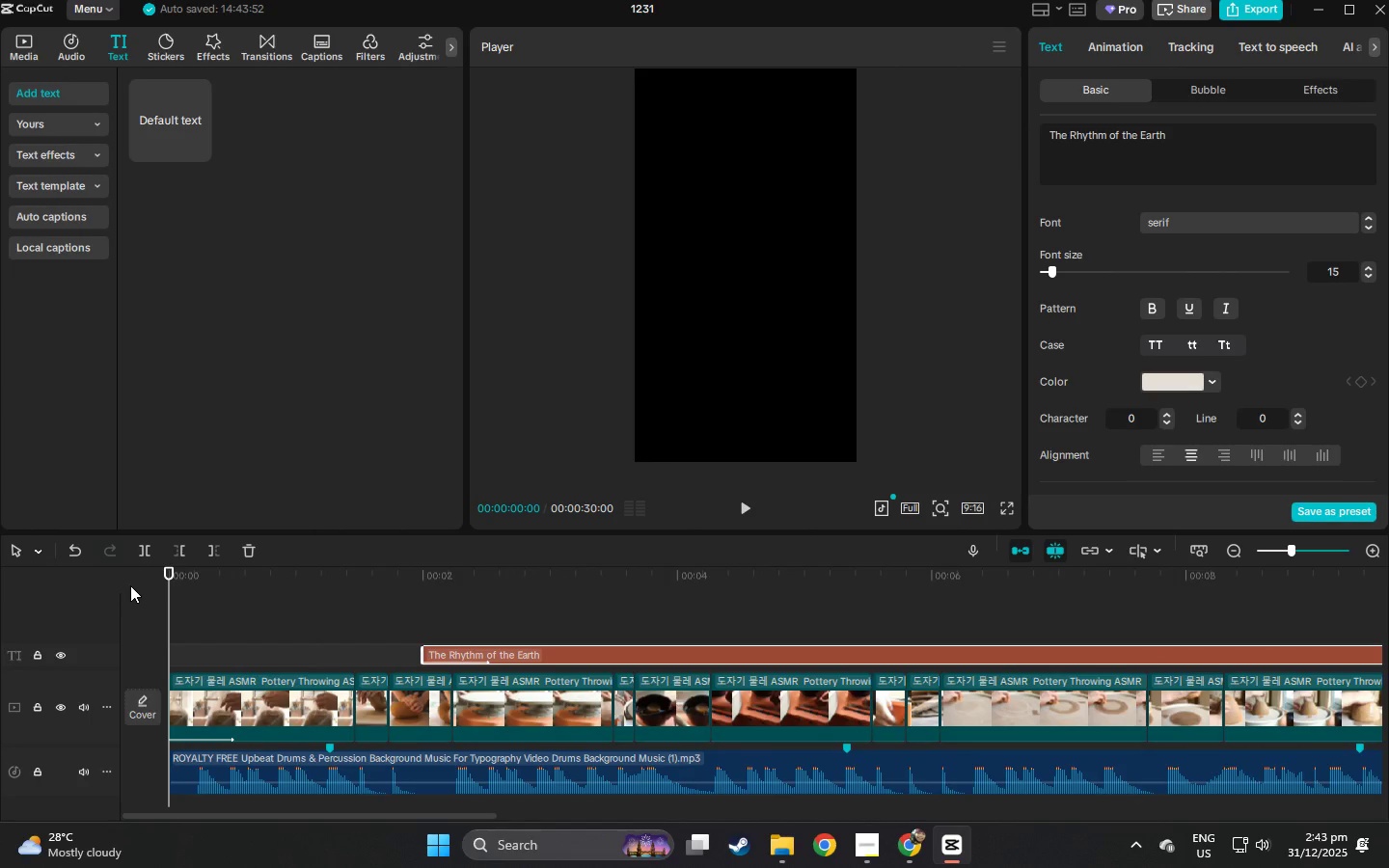 
key(Space)
 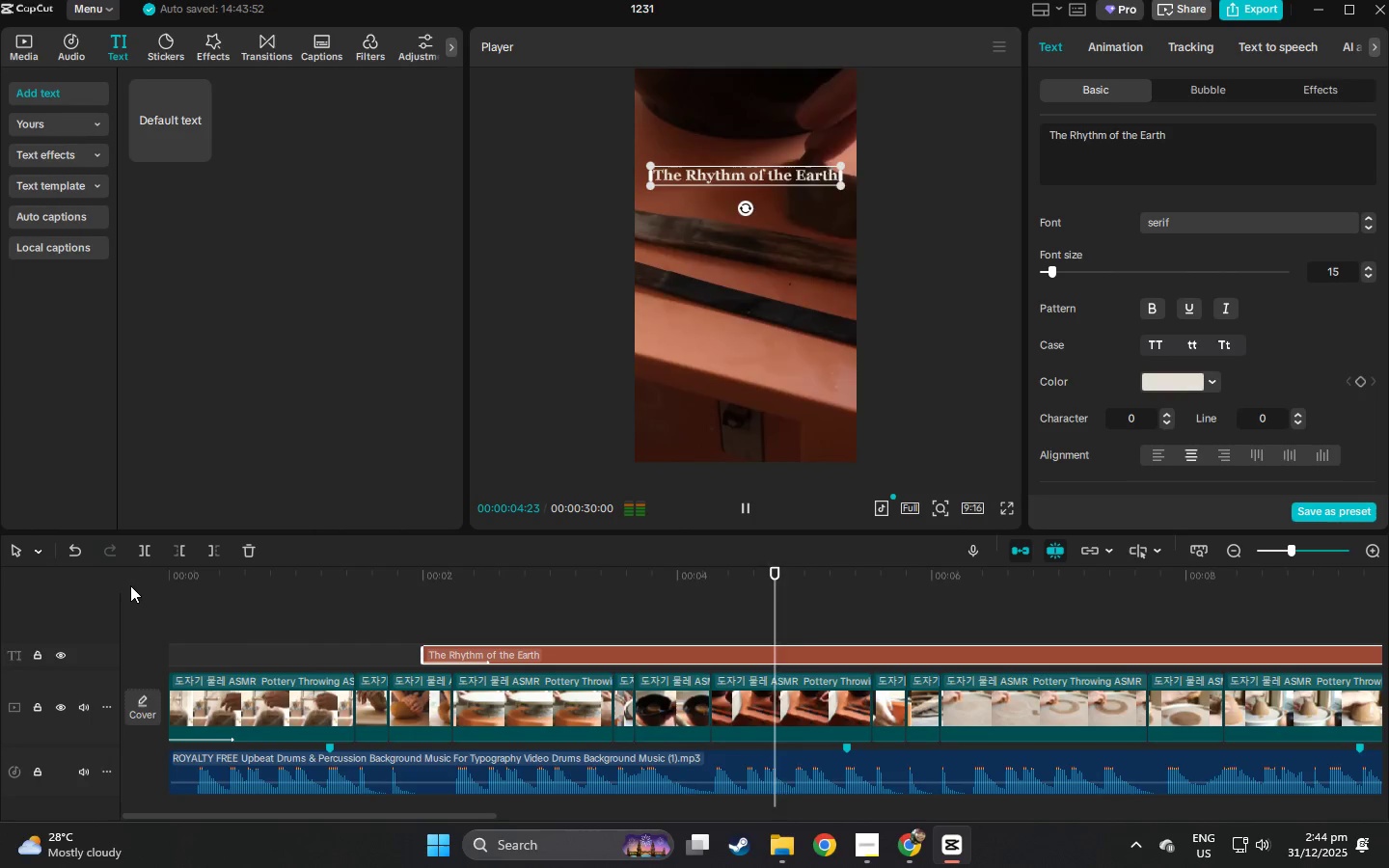 
wait(6.42)
 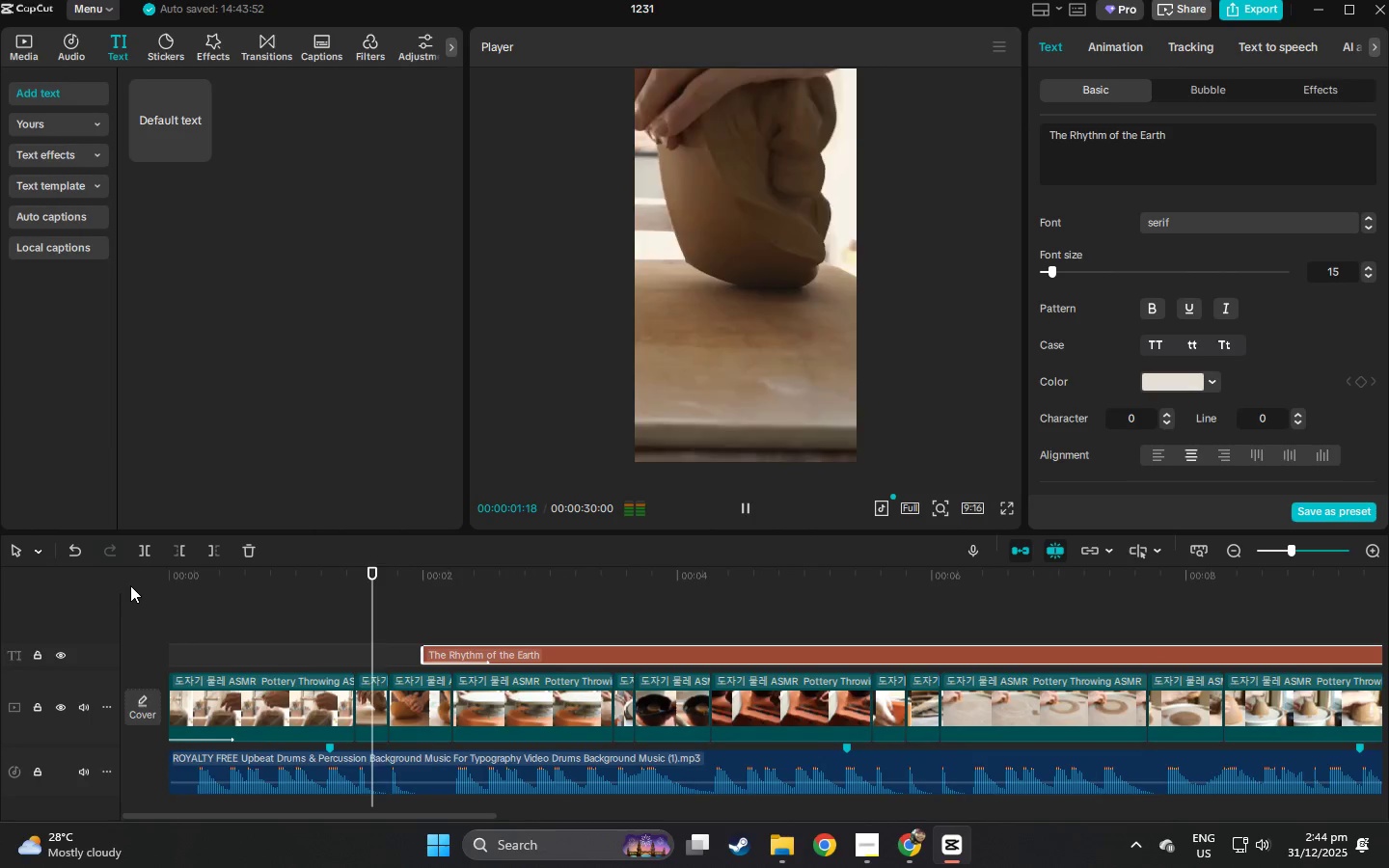 
key(Space)
 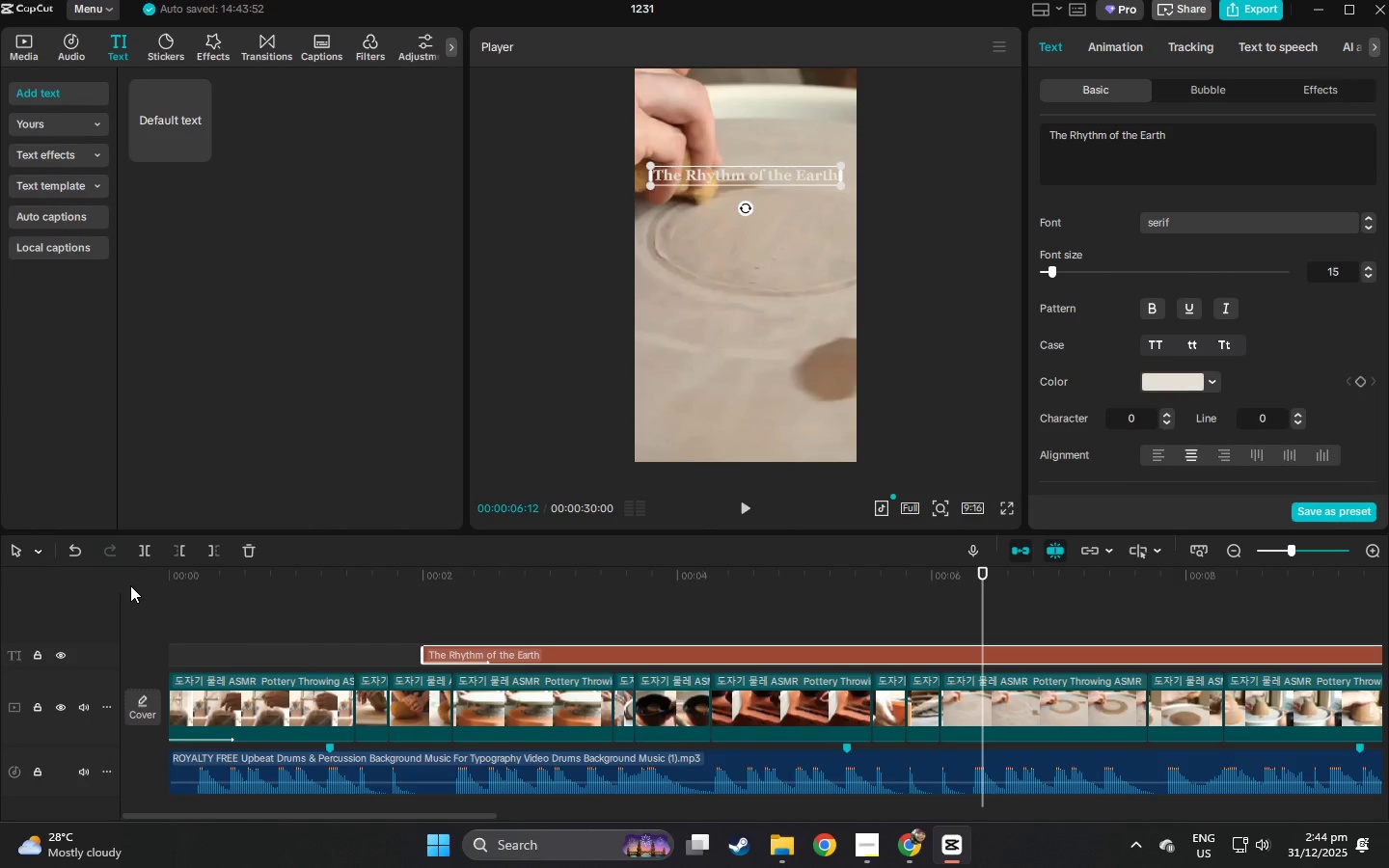 
key(Space)
 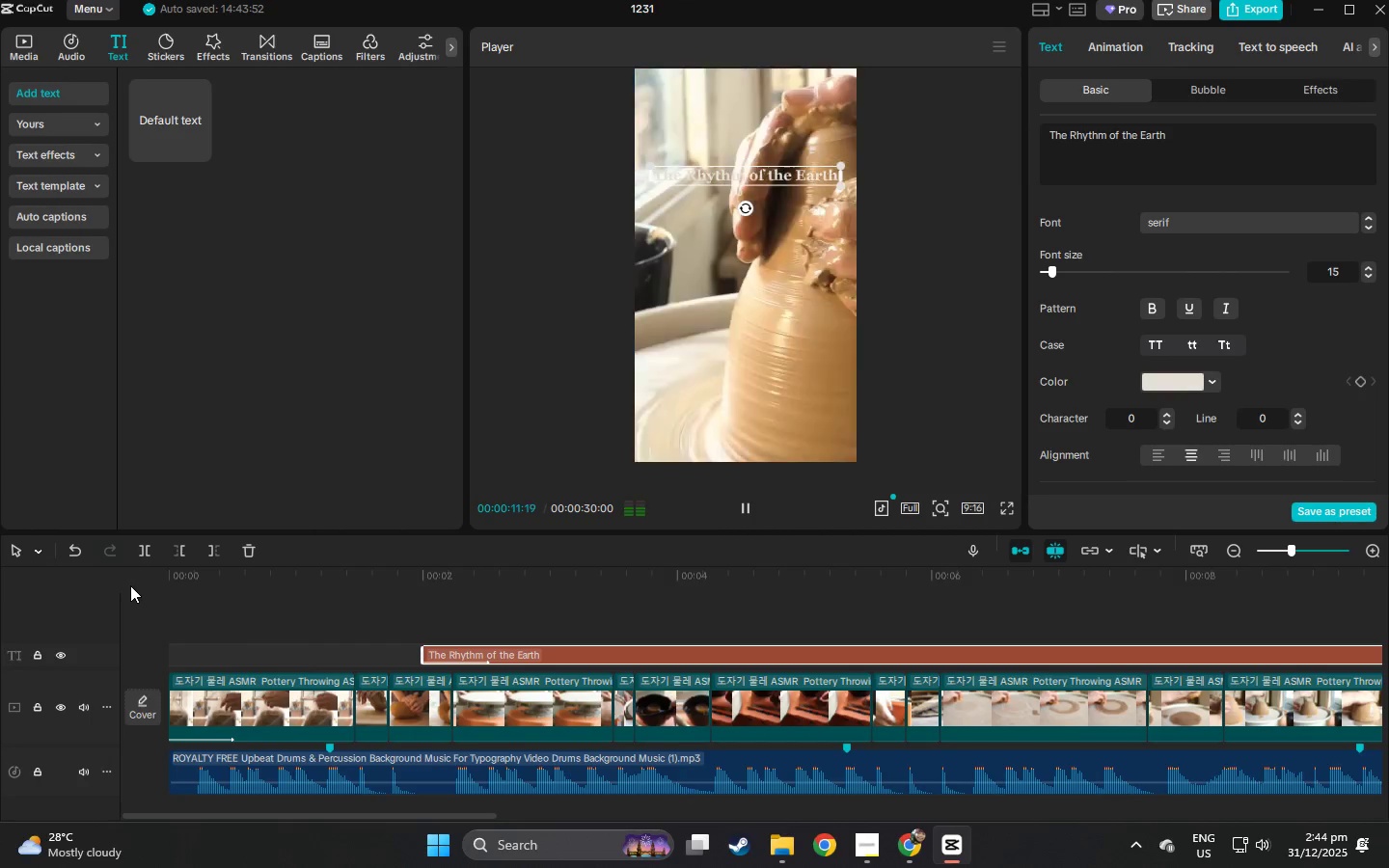 
wait(6.99)
 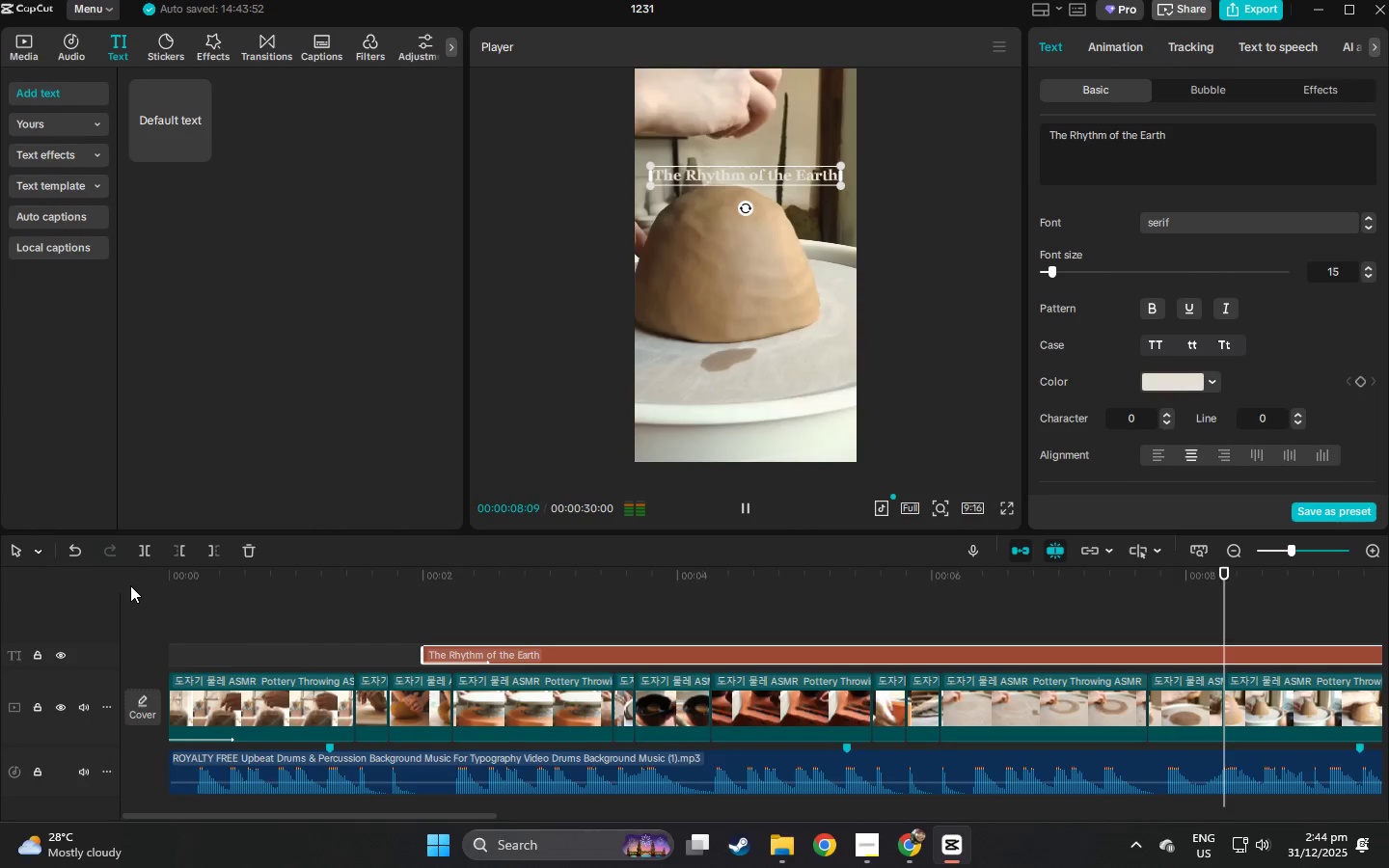 
key(Space)
 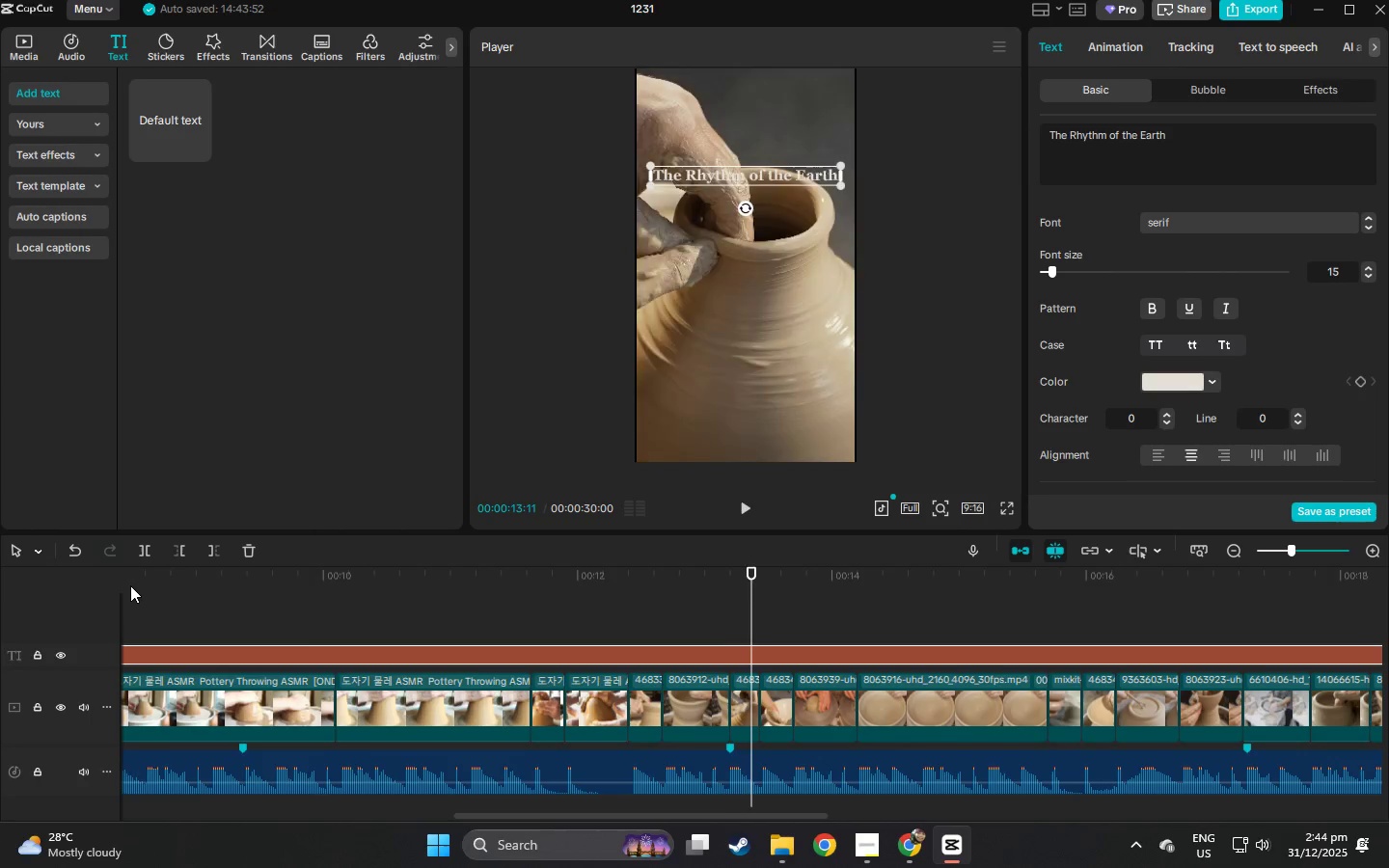 
key(Space)
 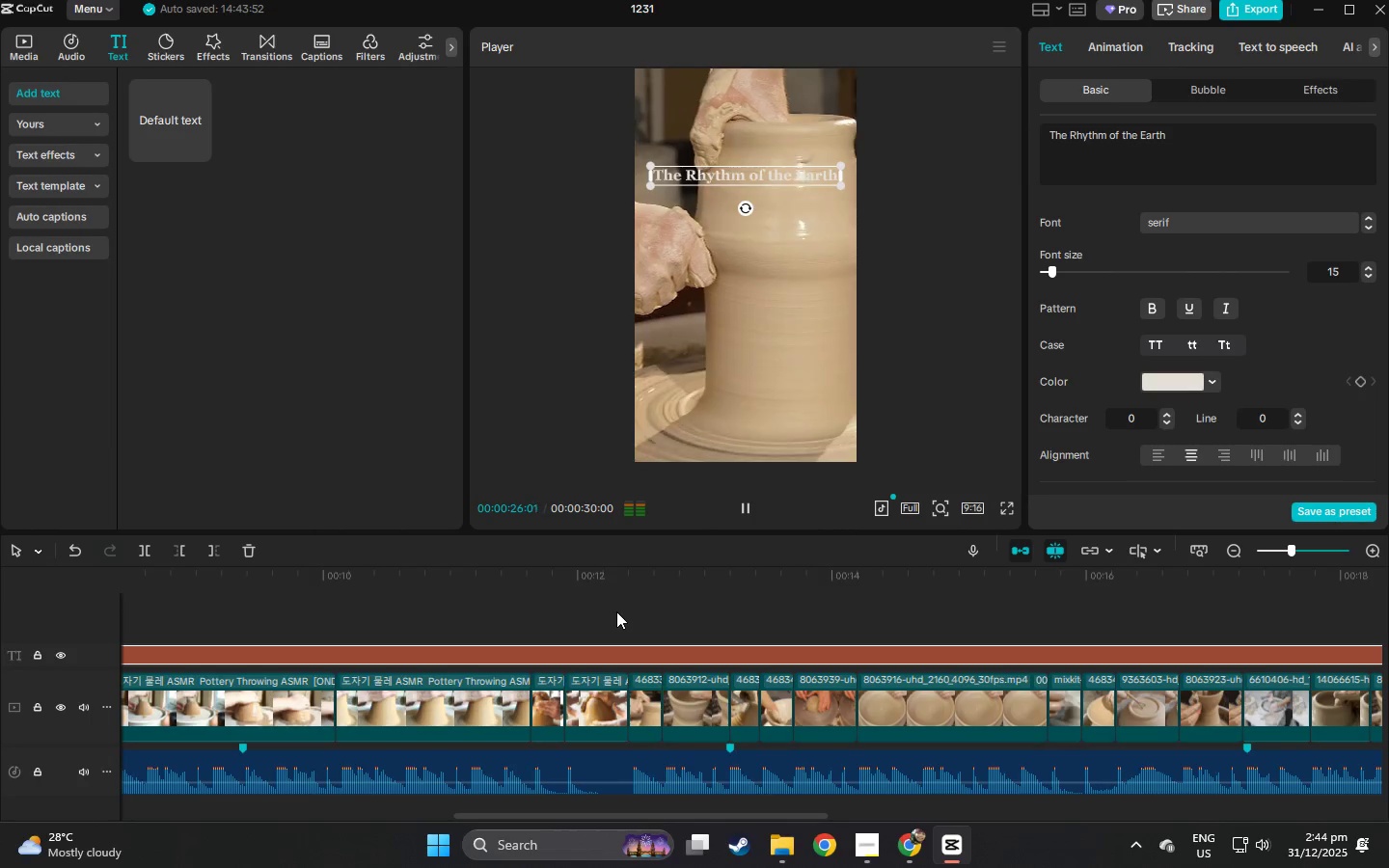 
wait(17.64)
 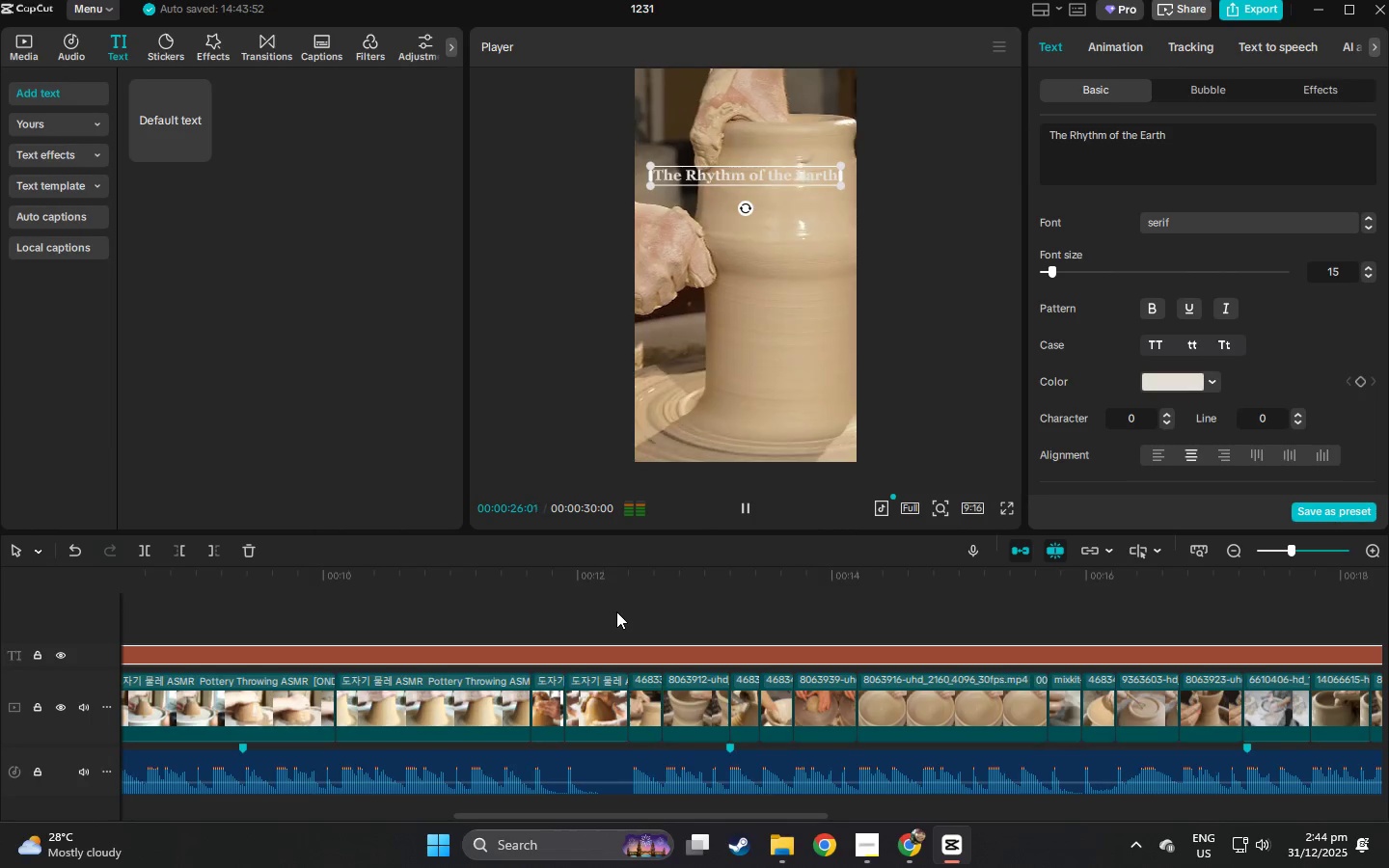 
left_click_drag(start_coordinate=[509, 588], to_coordinate=[0, 593])
 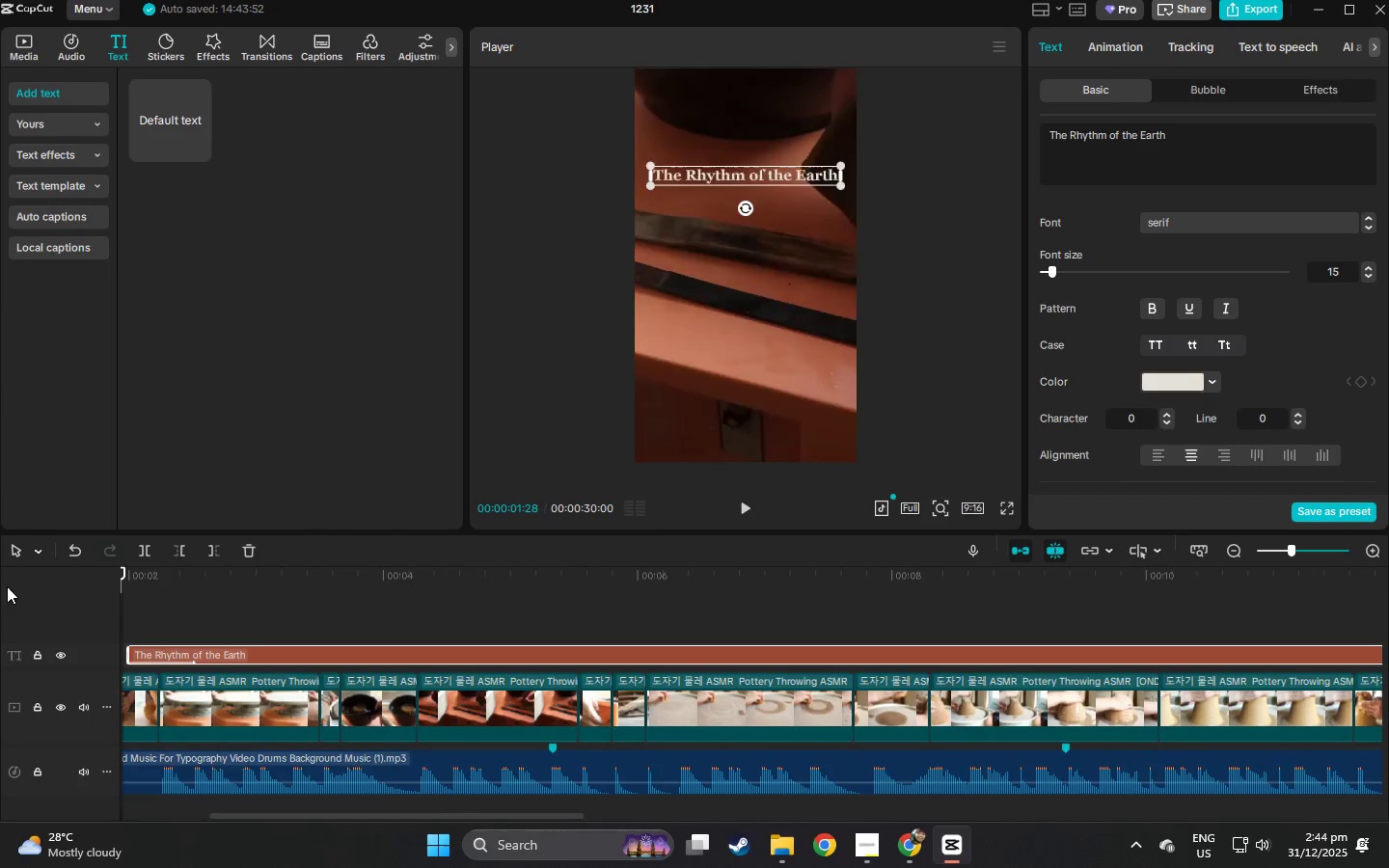 
key(Alt+AltLeft)
 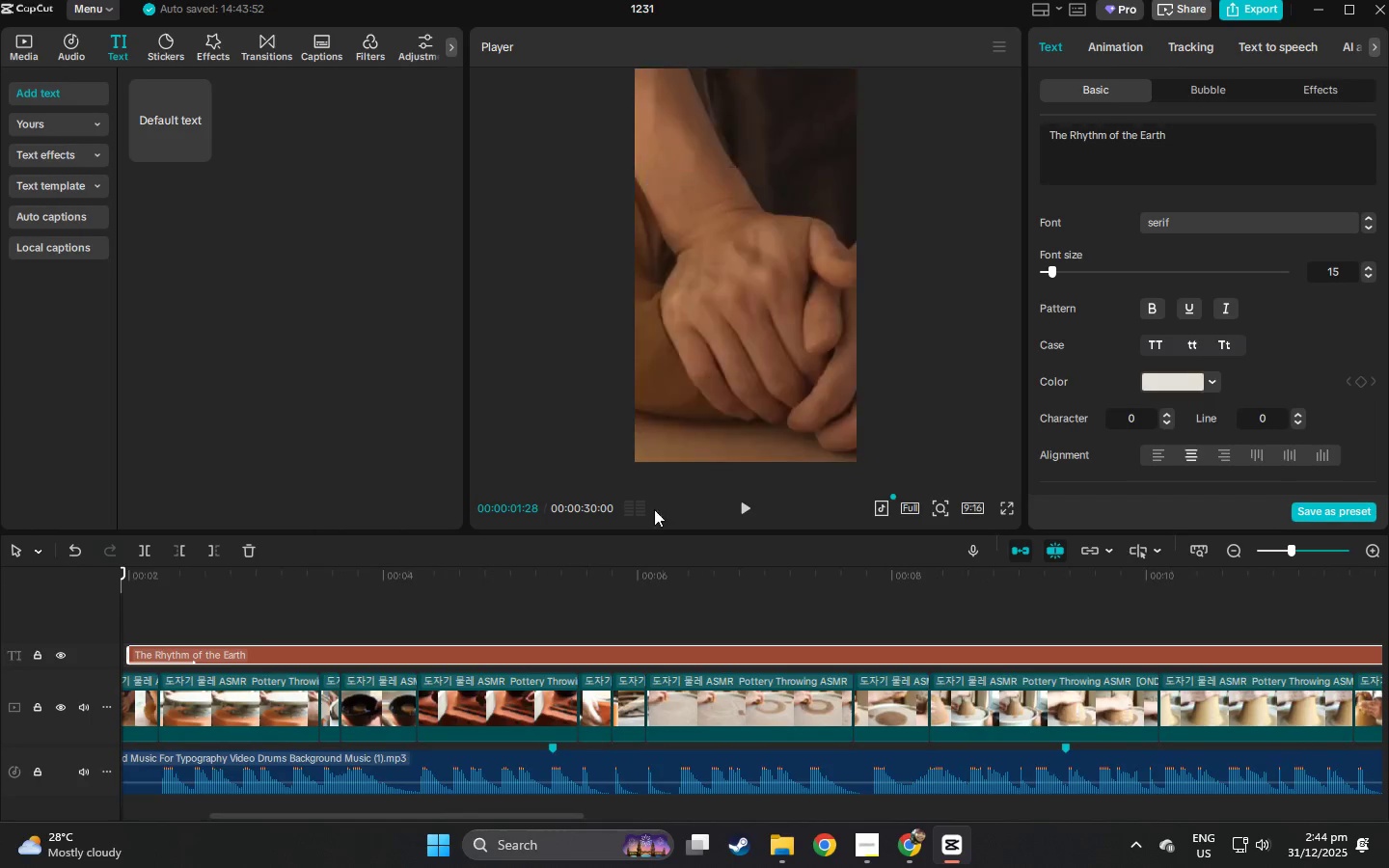 
key(Alt+Tab)